 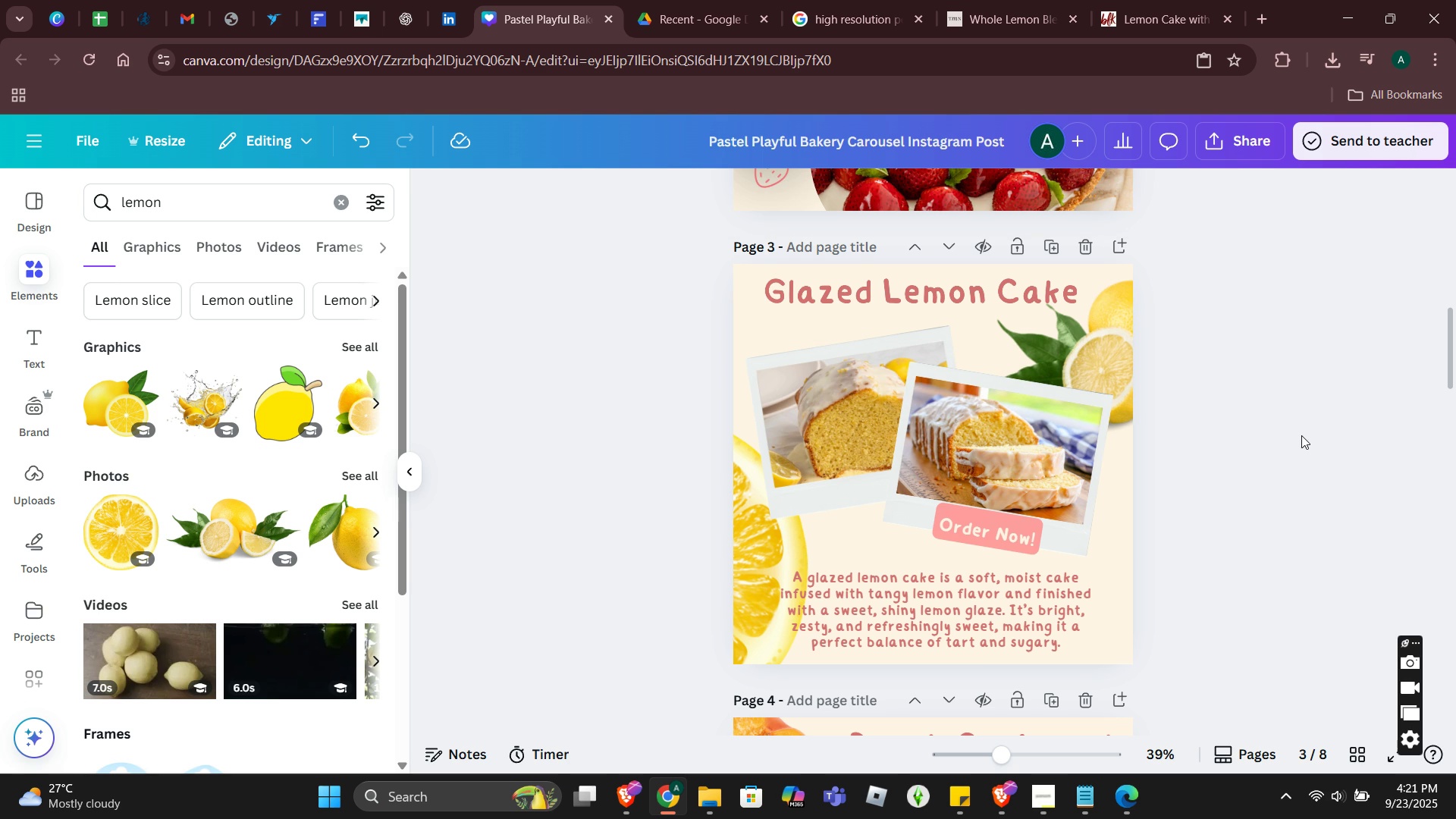 
scroll: coordinate [1175, 505], scroll_direction: down, amount: 6.0
 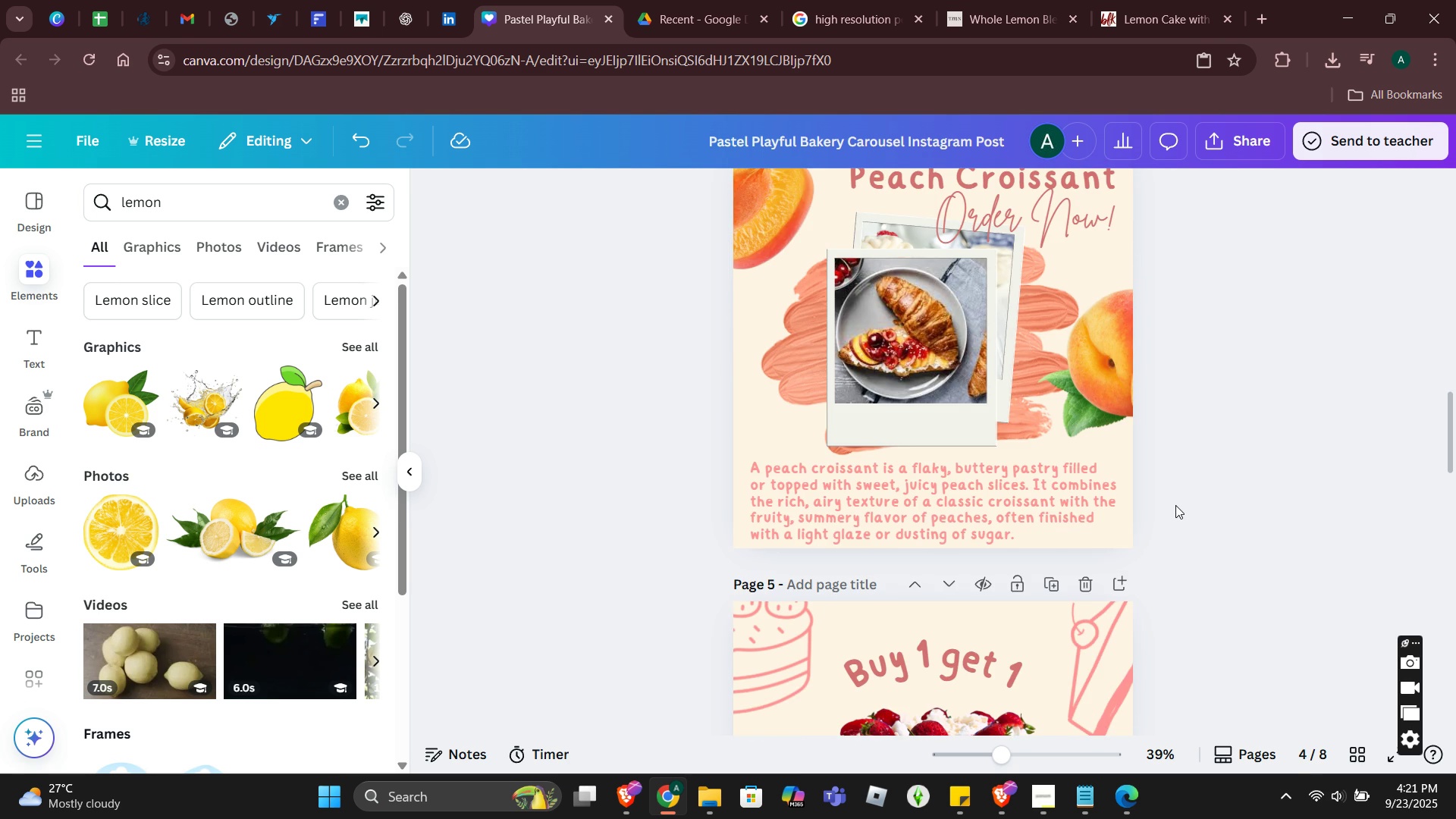 
scroll: coordinate [1175, 505], scroll_direction: up, amount: 1.0
 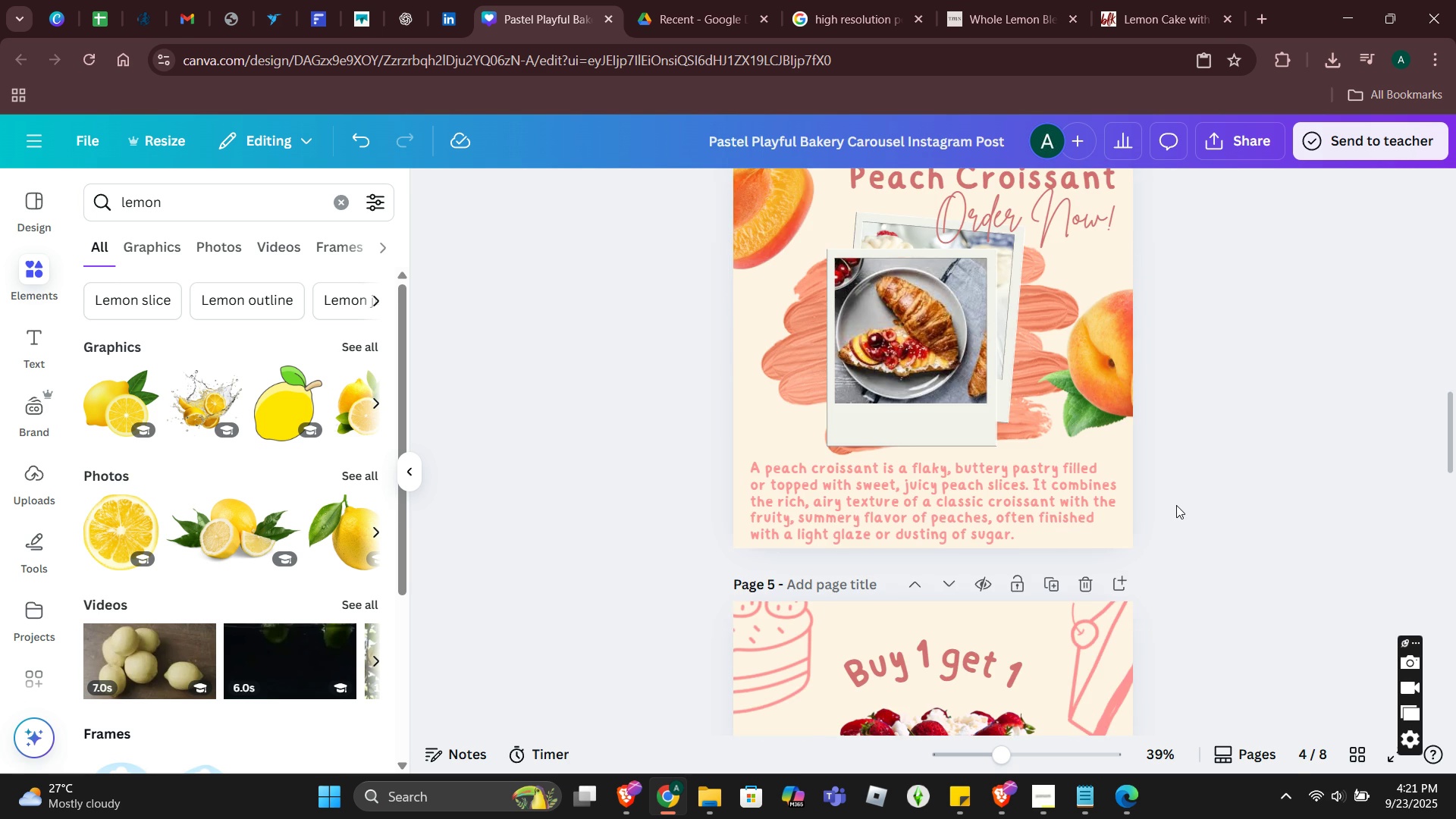 
scroll: coordinate [1183, 504], scroll_direction: down, amount: 4.0
 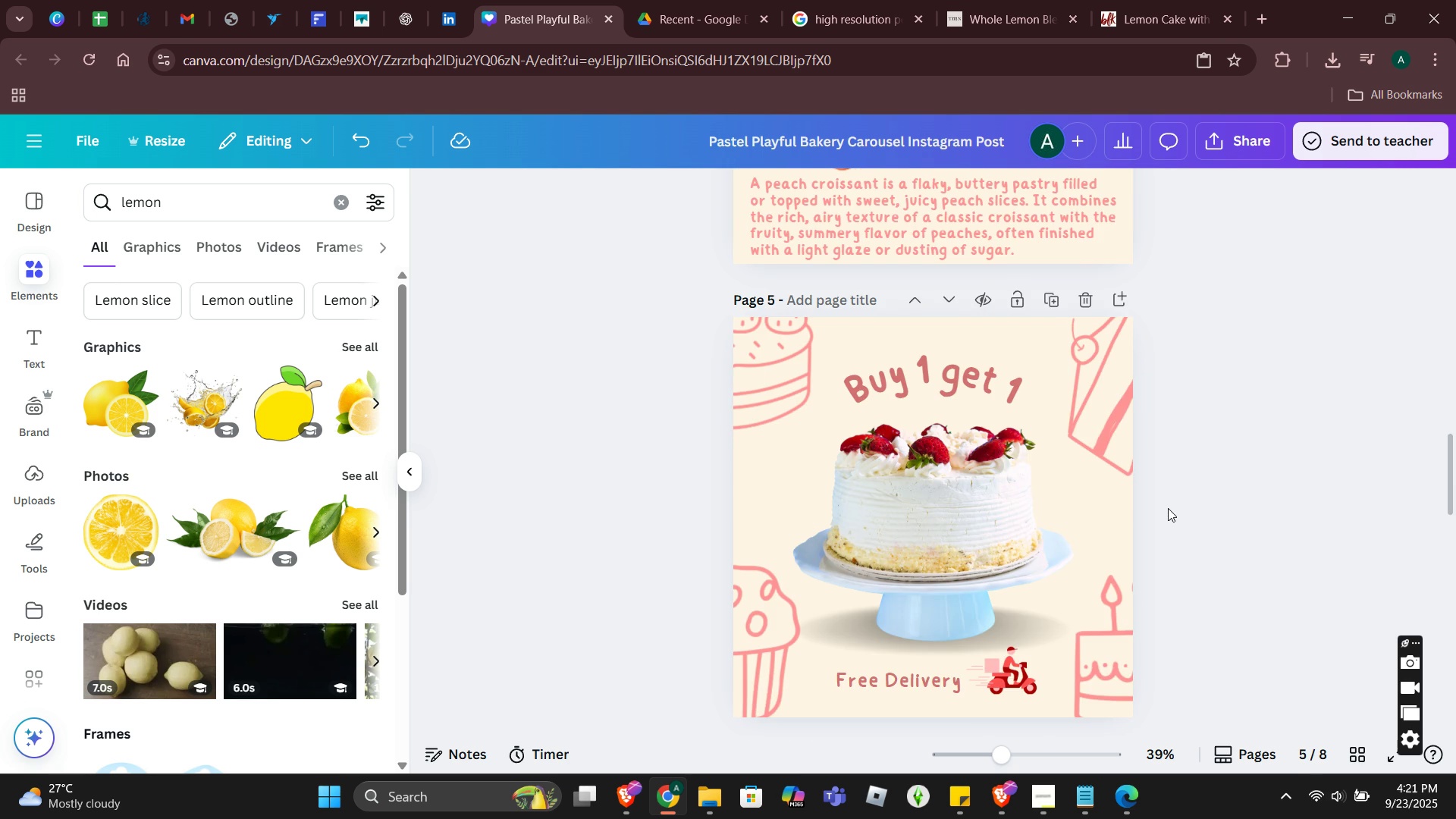 
scroll: coordinate [1170, 504], scroll_direction: up, amount: 5.0
 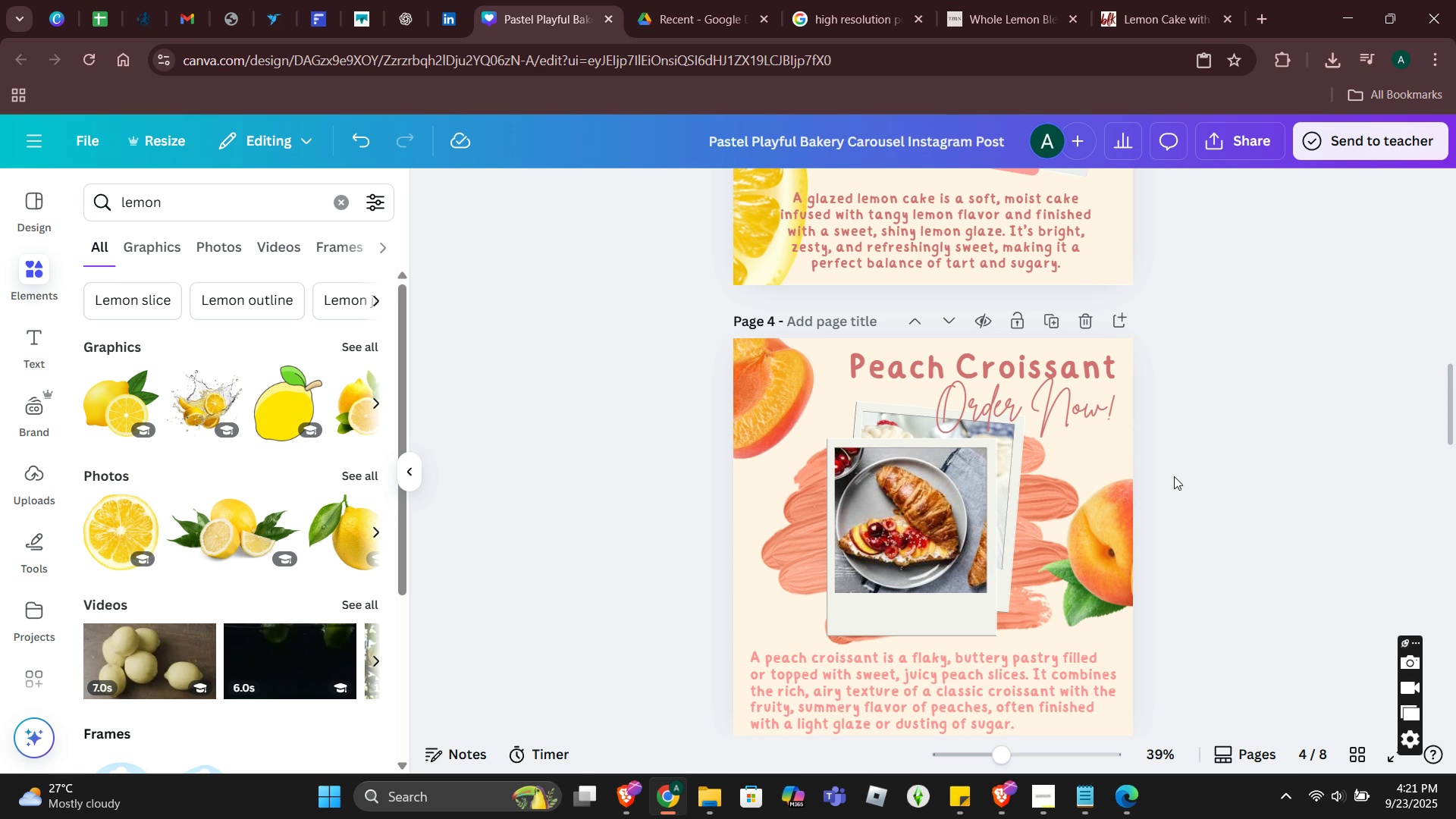 
wait(9.9)
 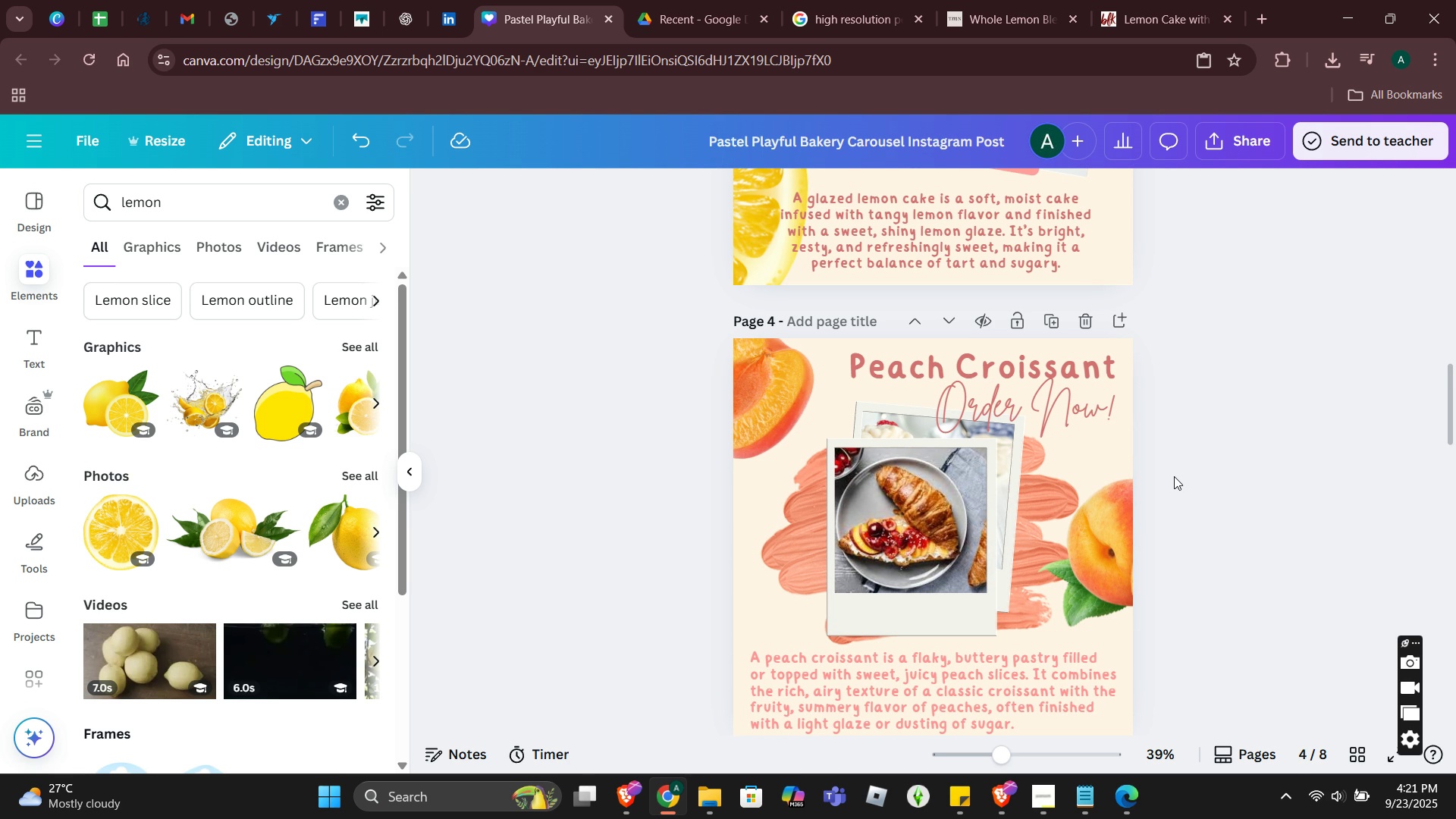 
left_click([866, 27])